 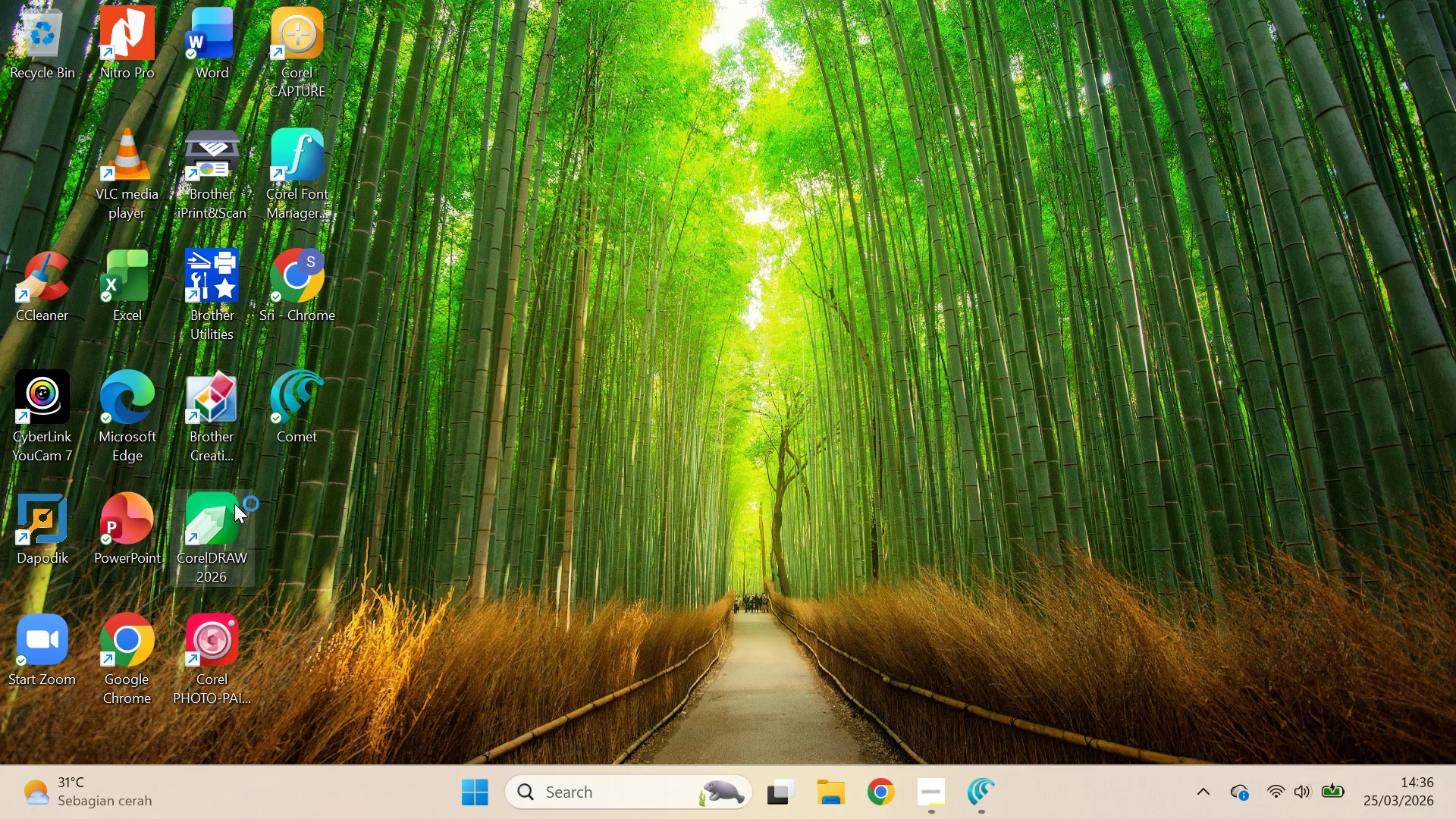 
mouse_move([857, 296])
 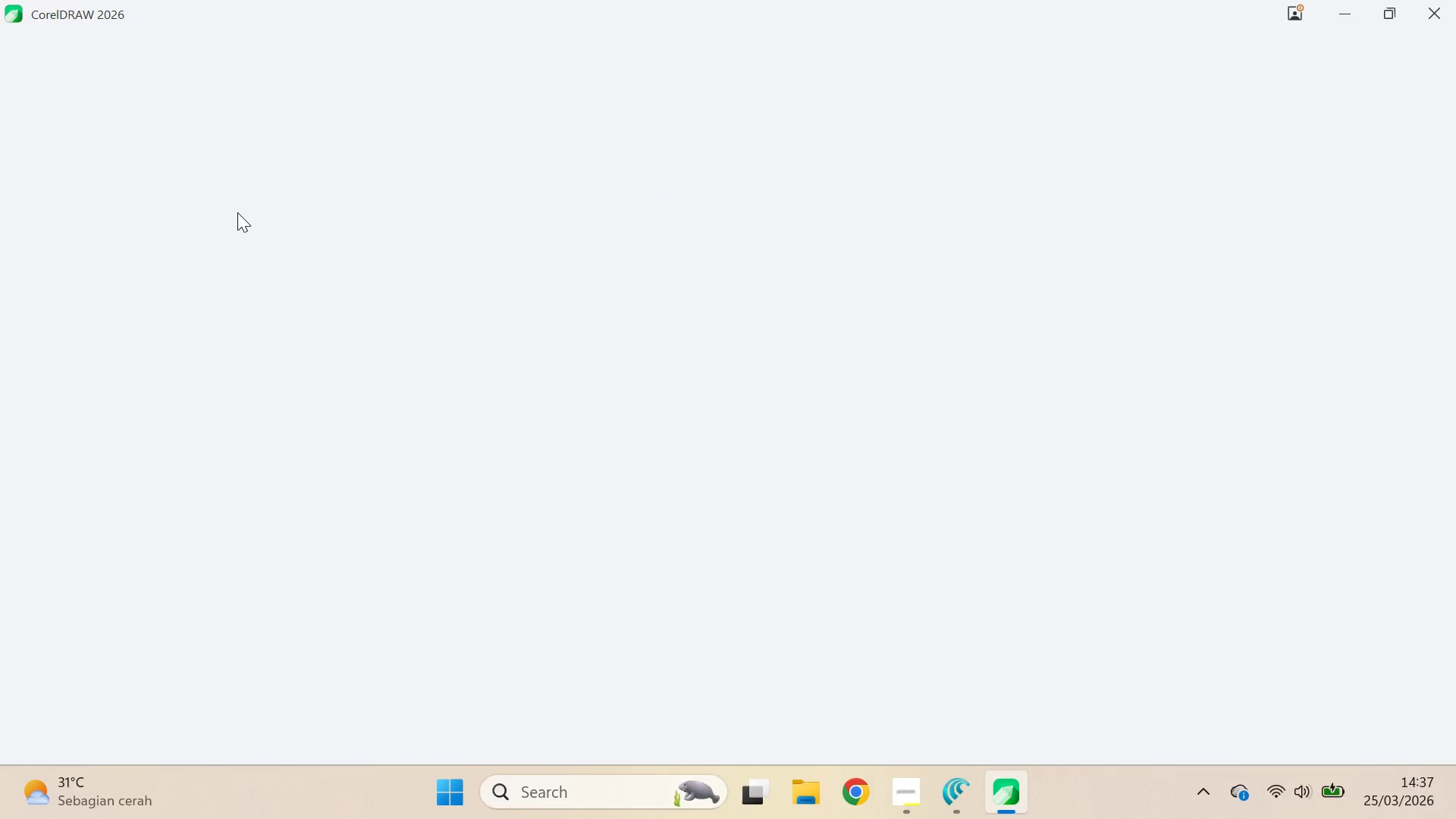 
wait(7.31)
 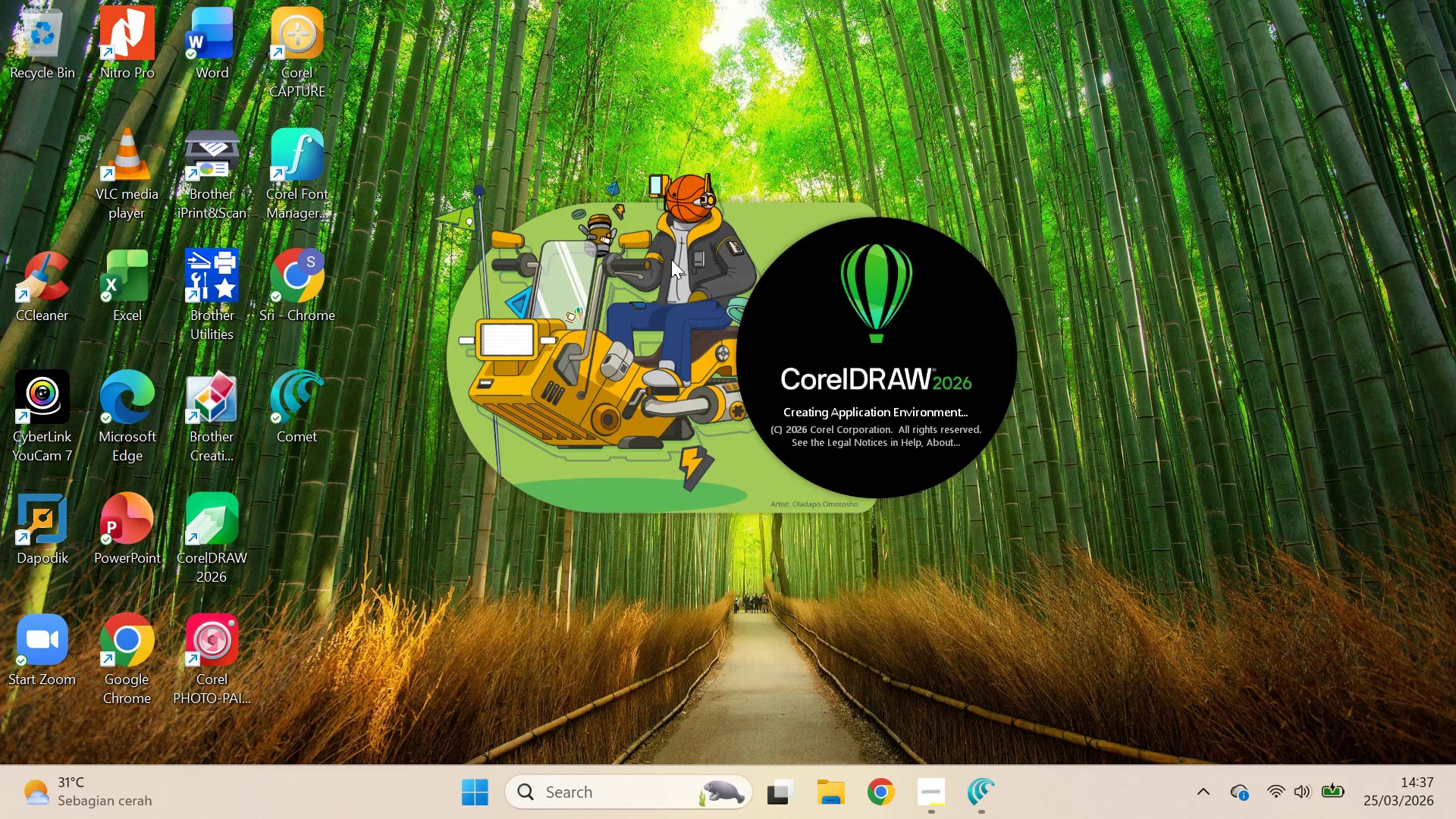 
double_click([179, 127])
 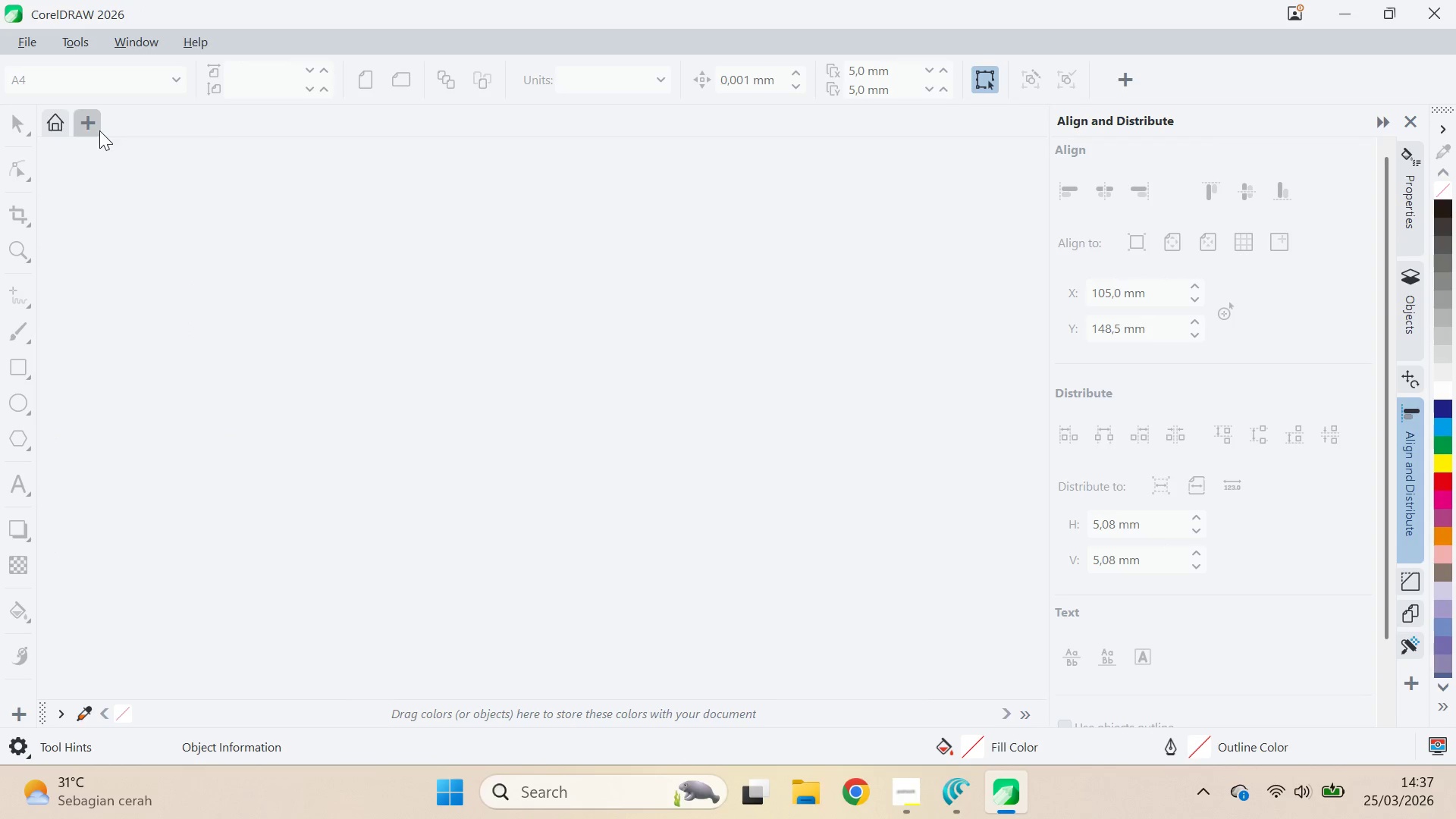 
left_click([97, 130])
 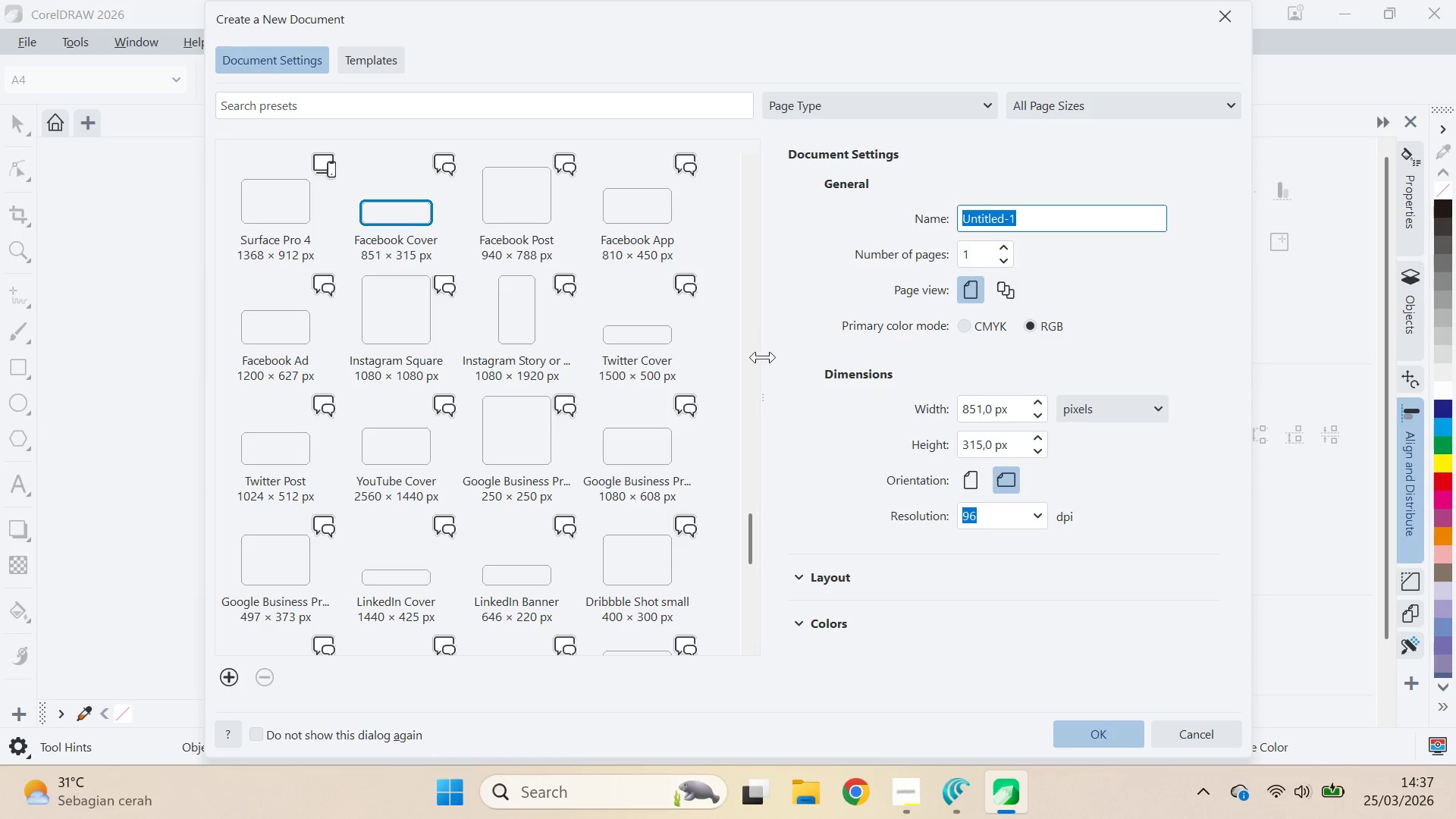 
left_click_drag(start_coordinate=[752, 538], to_coordinate=[805, 60])
 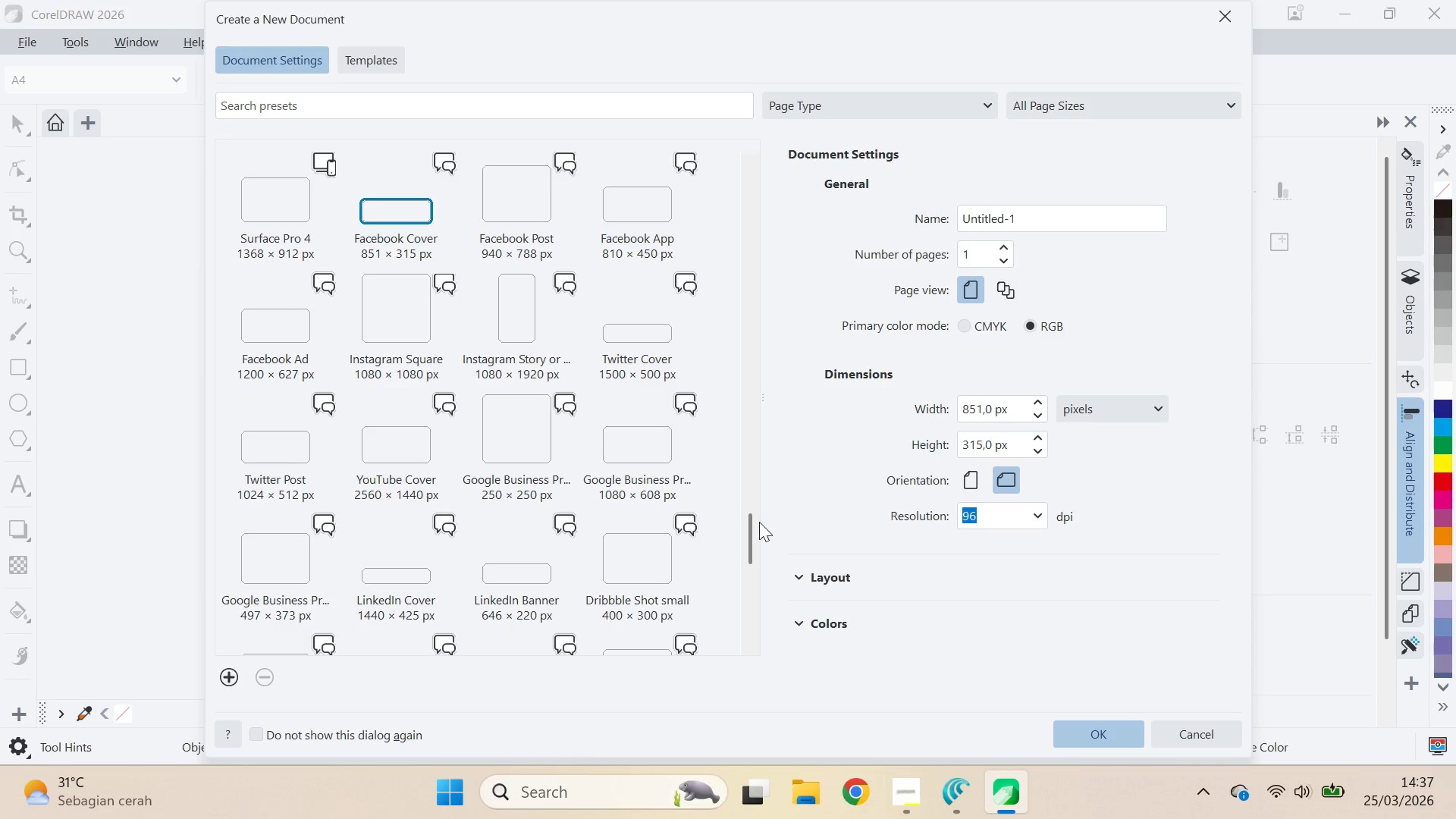 
left_click_drag(start_coordinate=[755, 525], to_coordinate=[754, 179])
 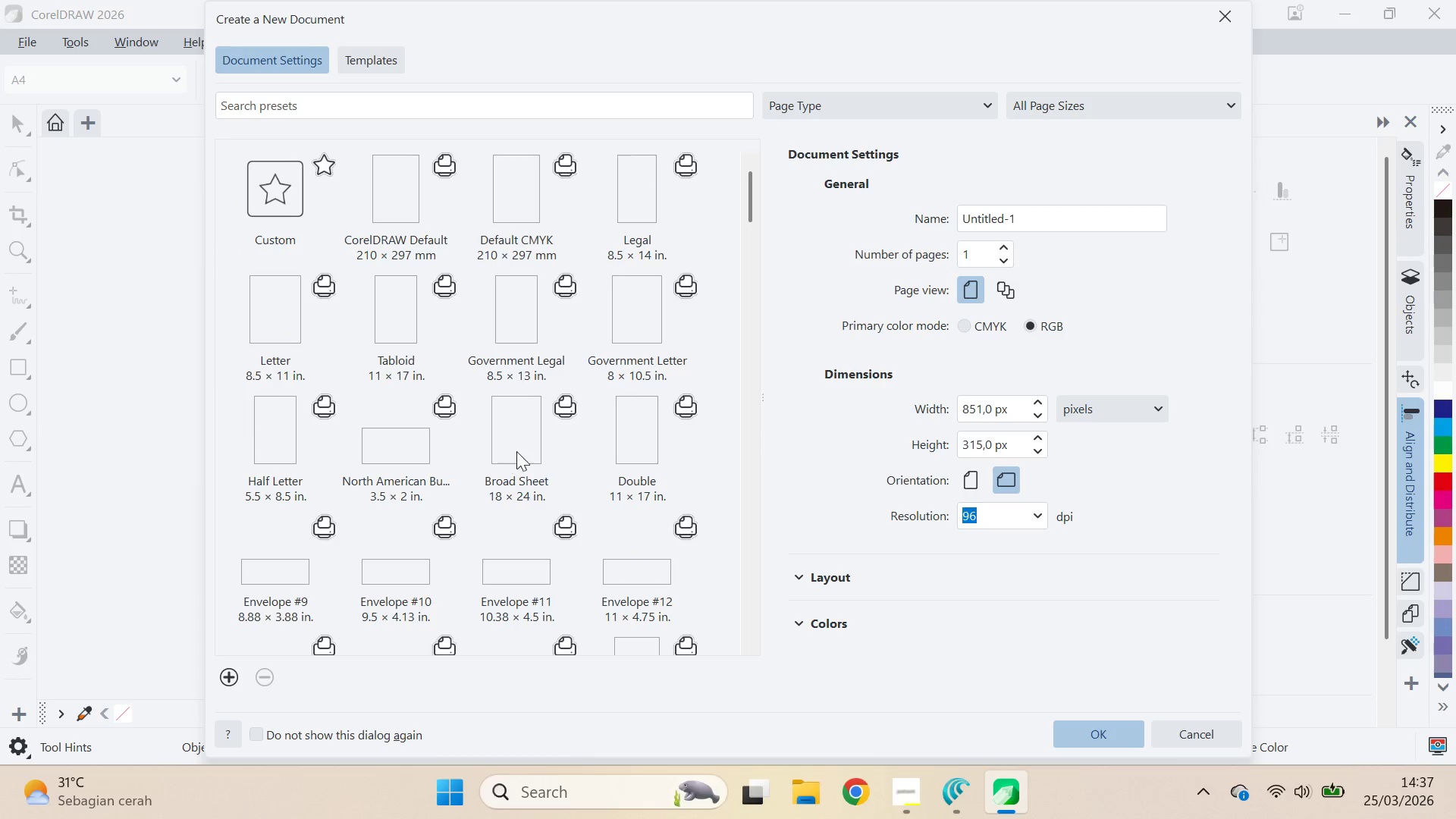 
scroll: coordinate [534, 448], scroll_direction: up, amount: 2.0
 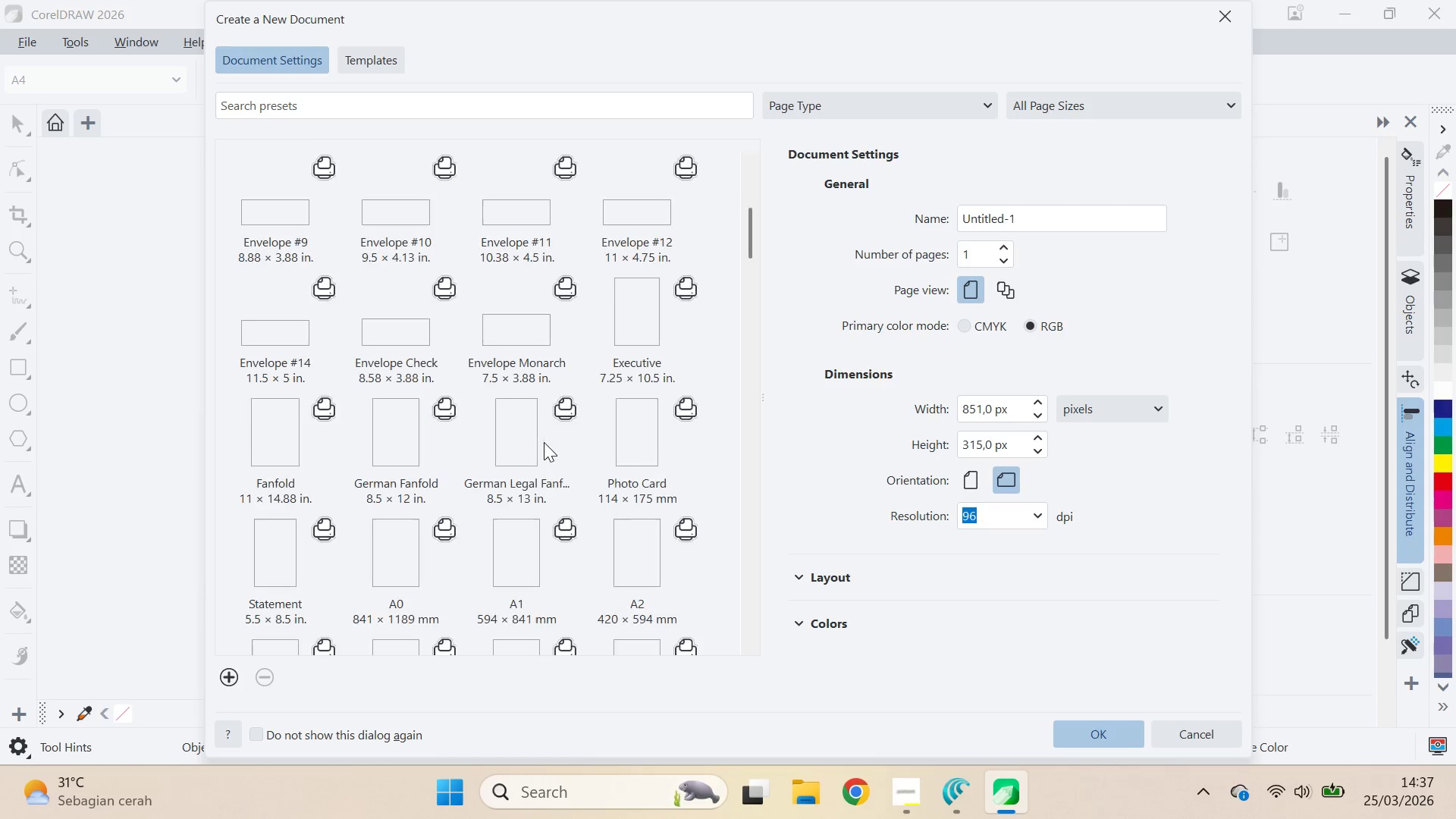 
scroll: coordinate [544, 443], scroll_direction: down, amount: 1.0
 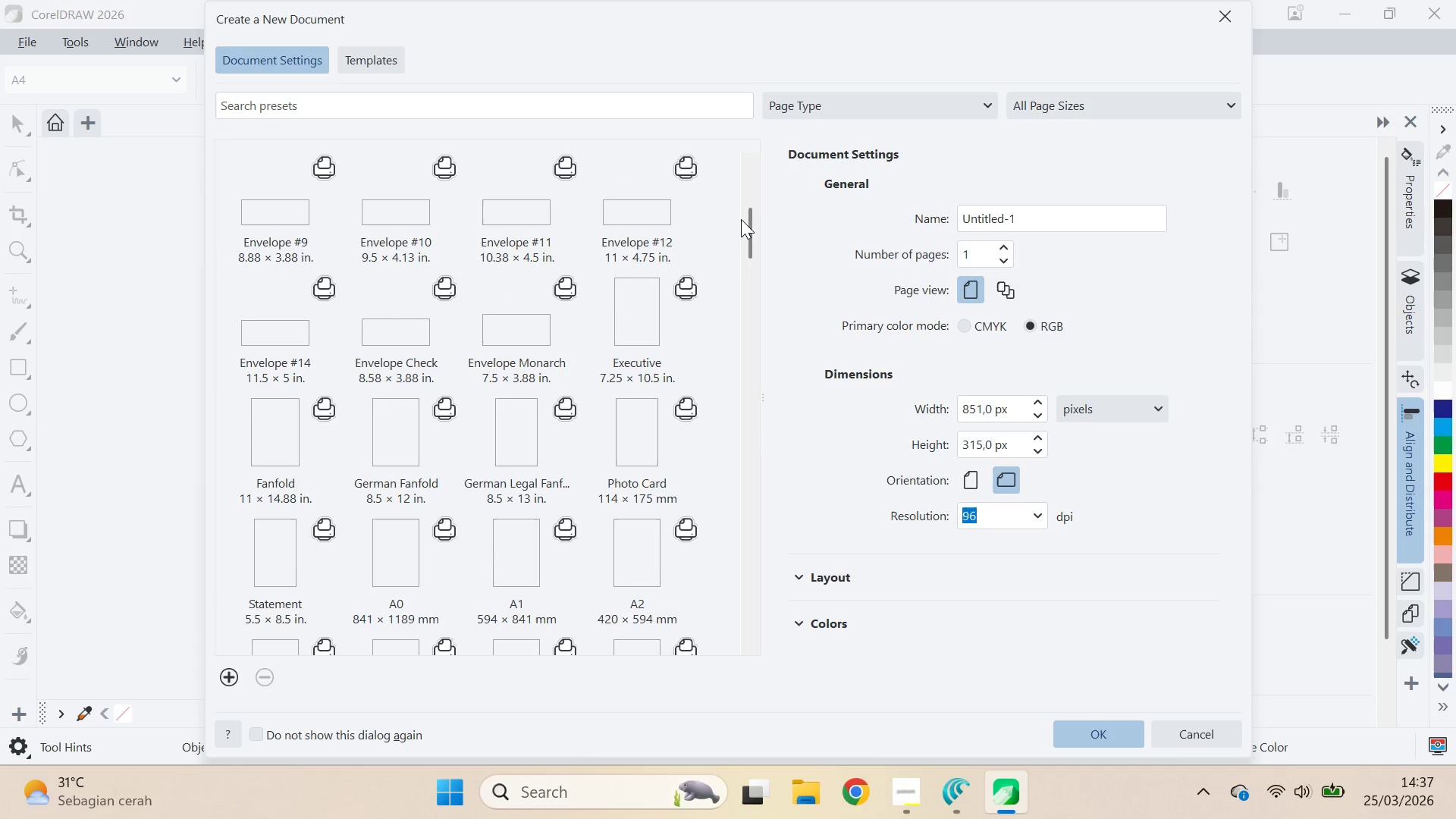 
left_click_drag(start_coordinate=[750, 231], to_coordinate=[750, 263])
 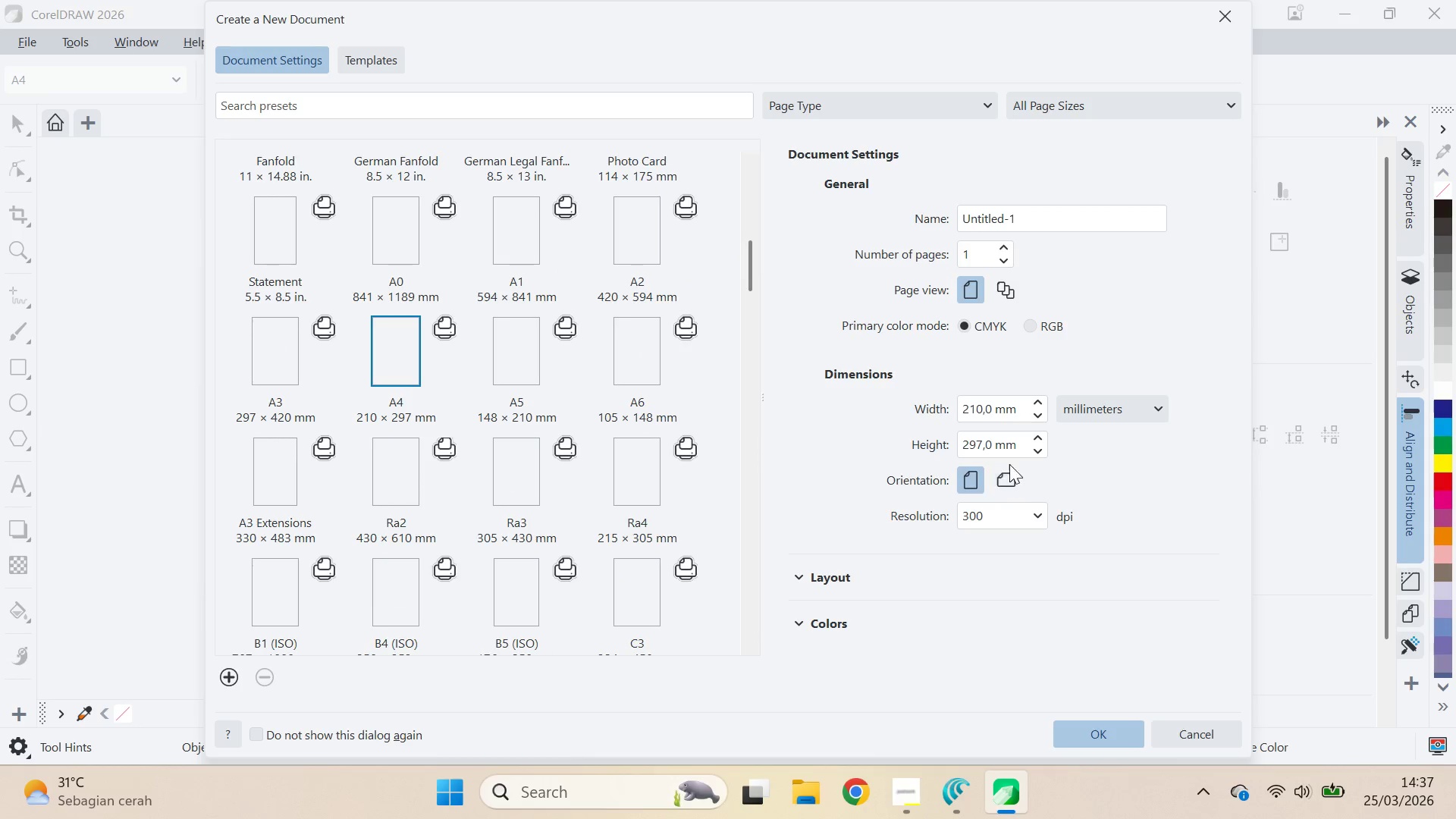 
left_click([1028, 334])
 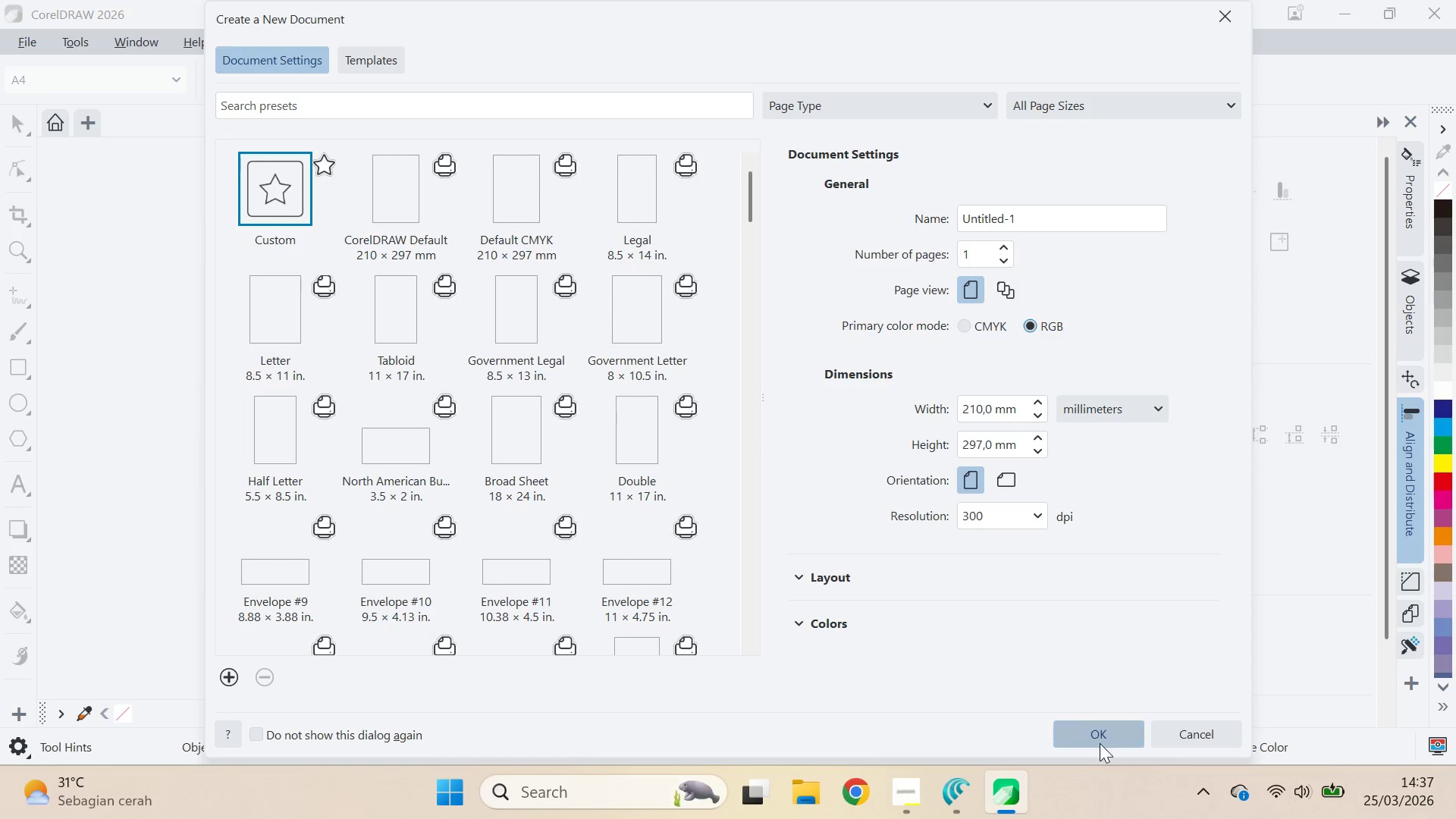 
left_click([1100, 738])
 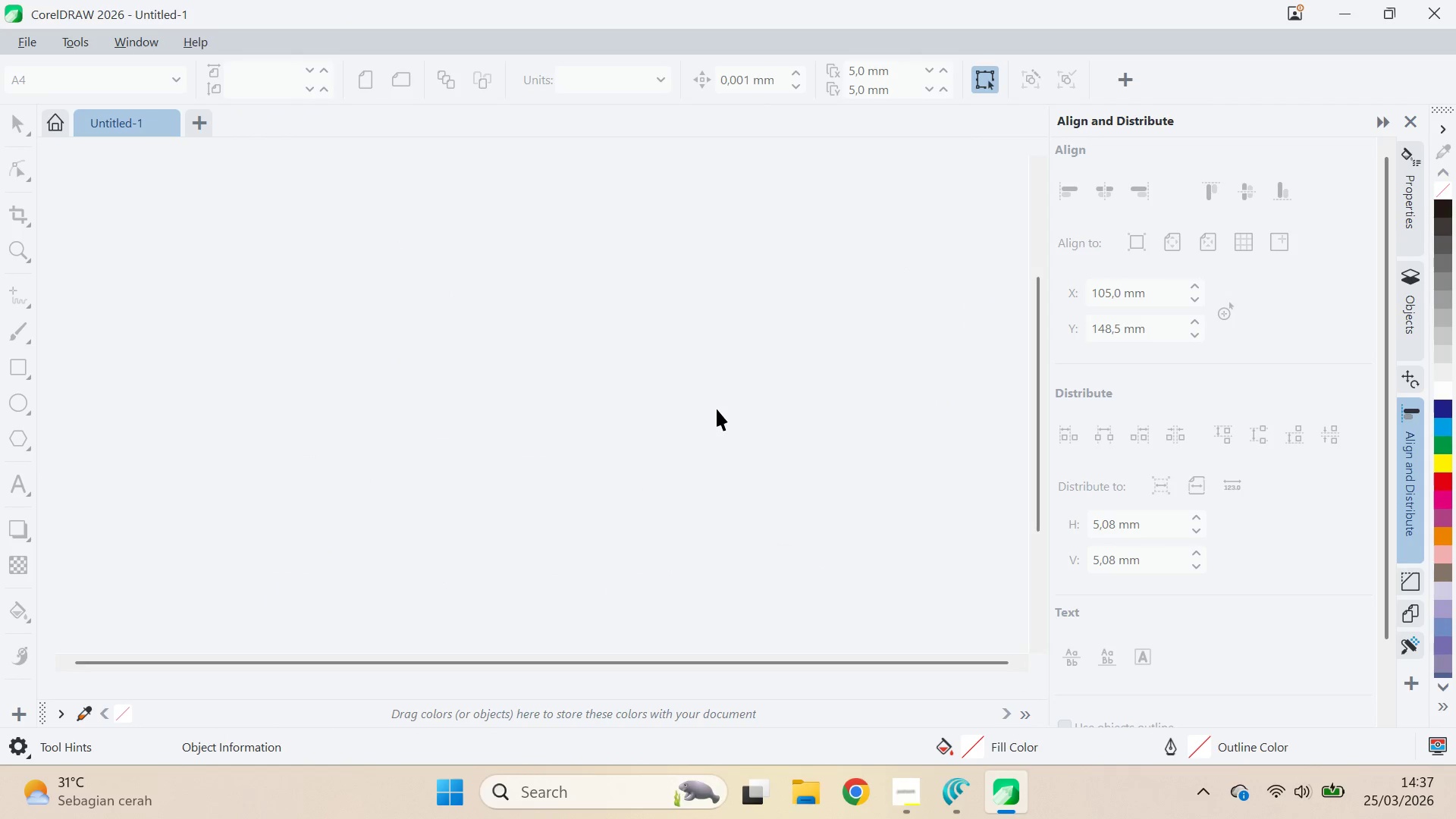 
left_click([717, 409])
 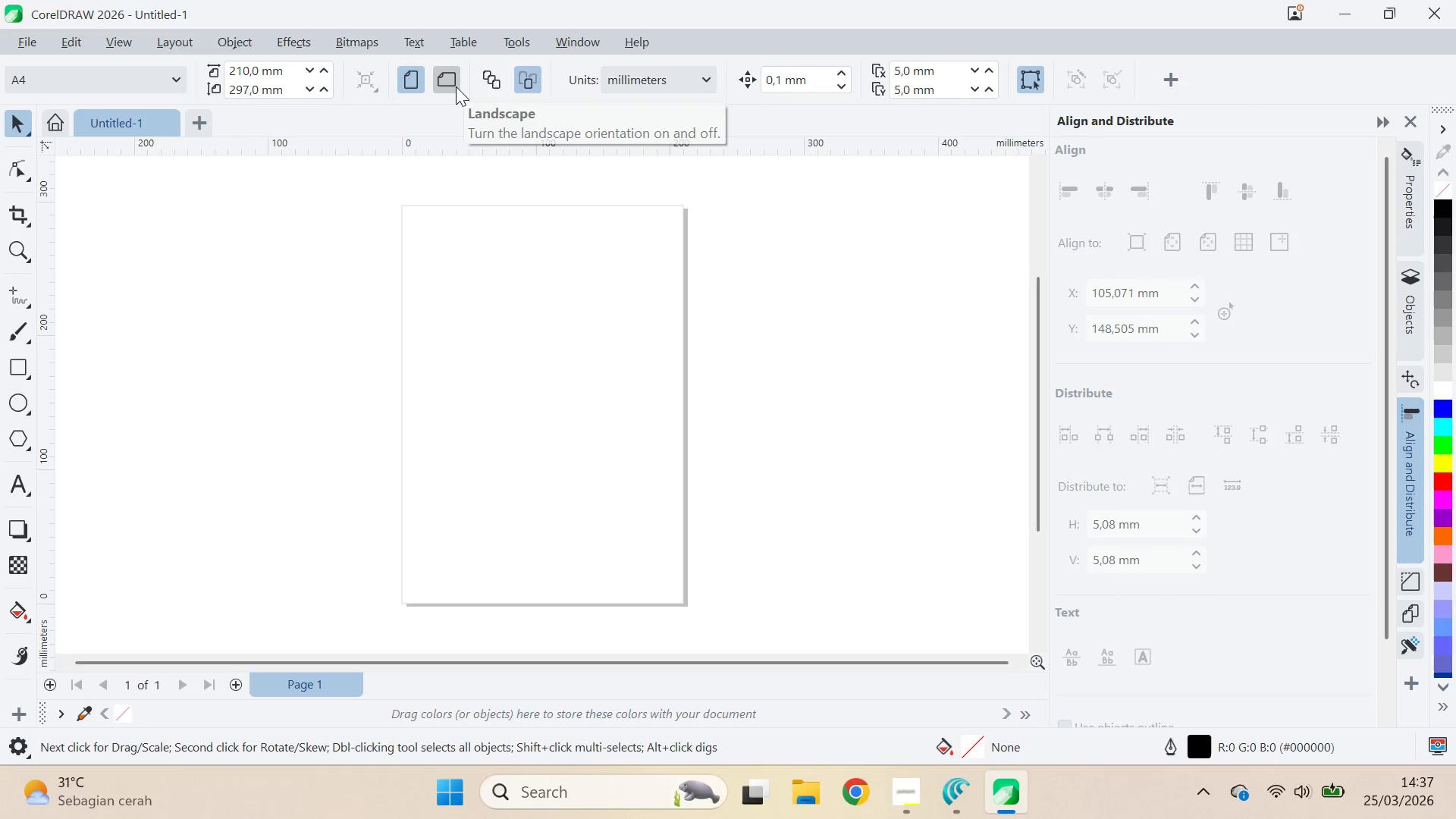 
left_click([456, 86])
 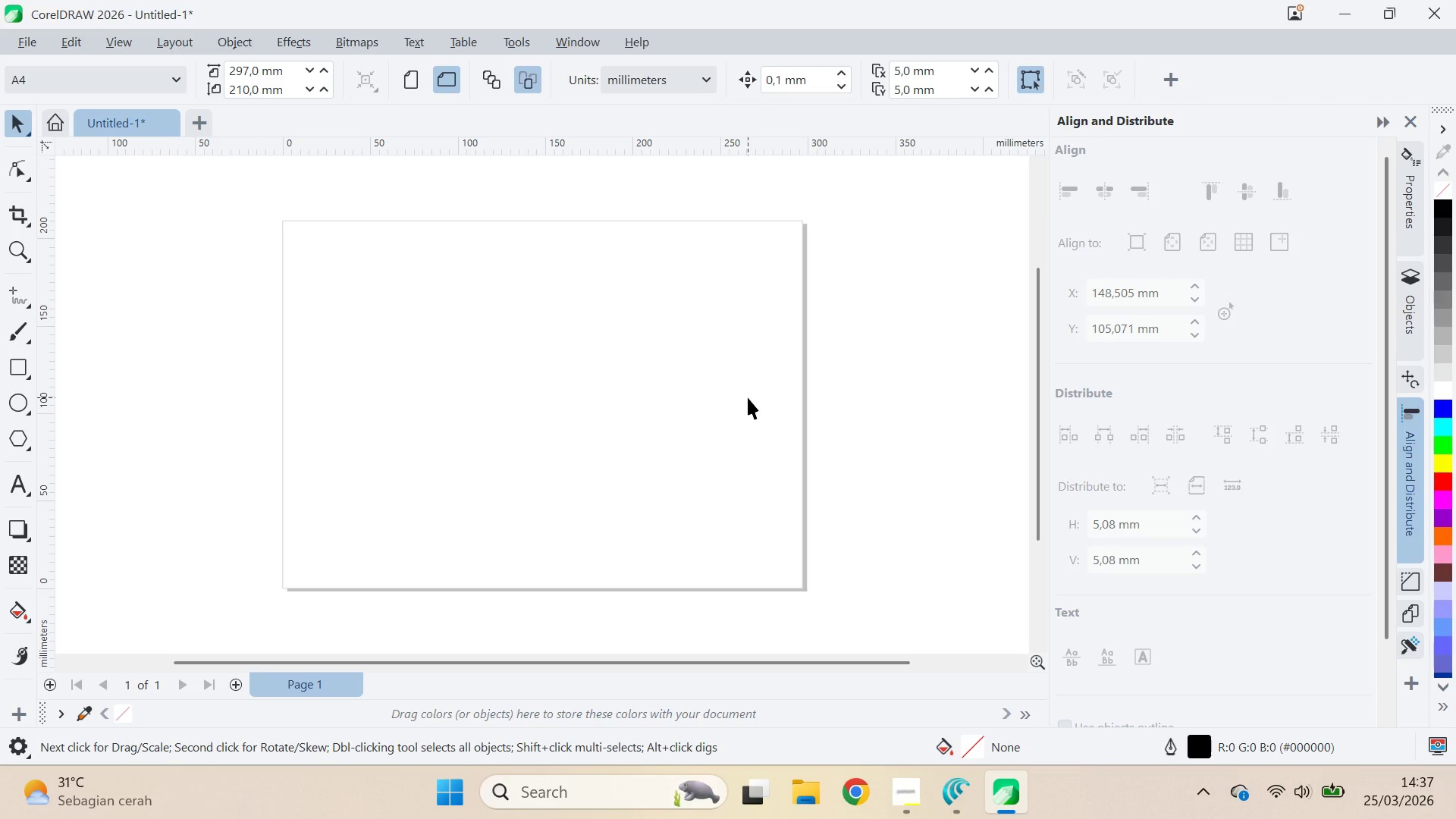 
key(Alt+AltLeft)
 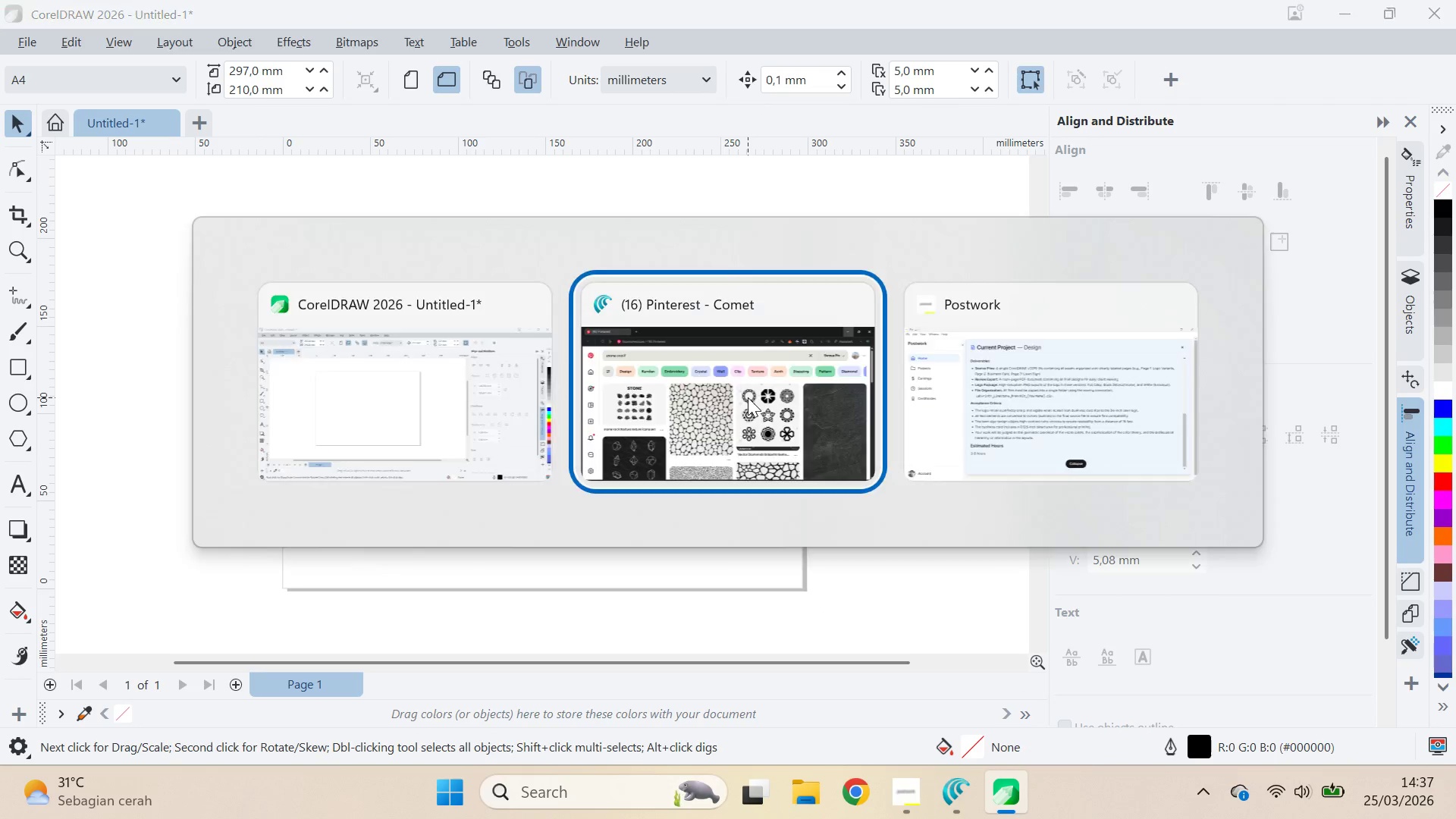 
key(Alt+Tab)
 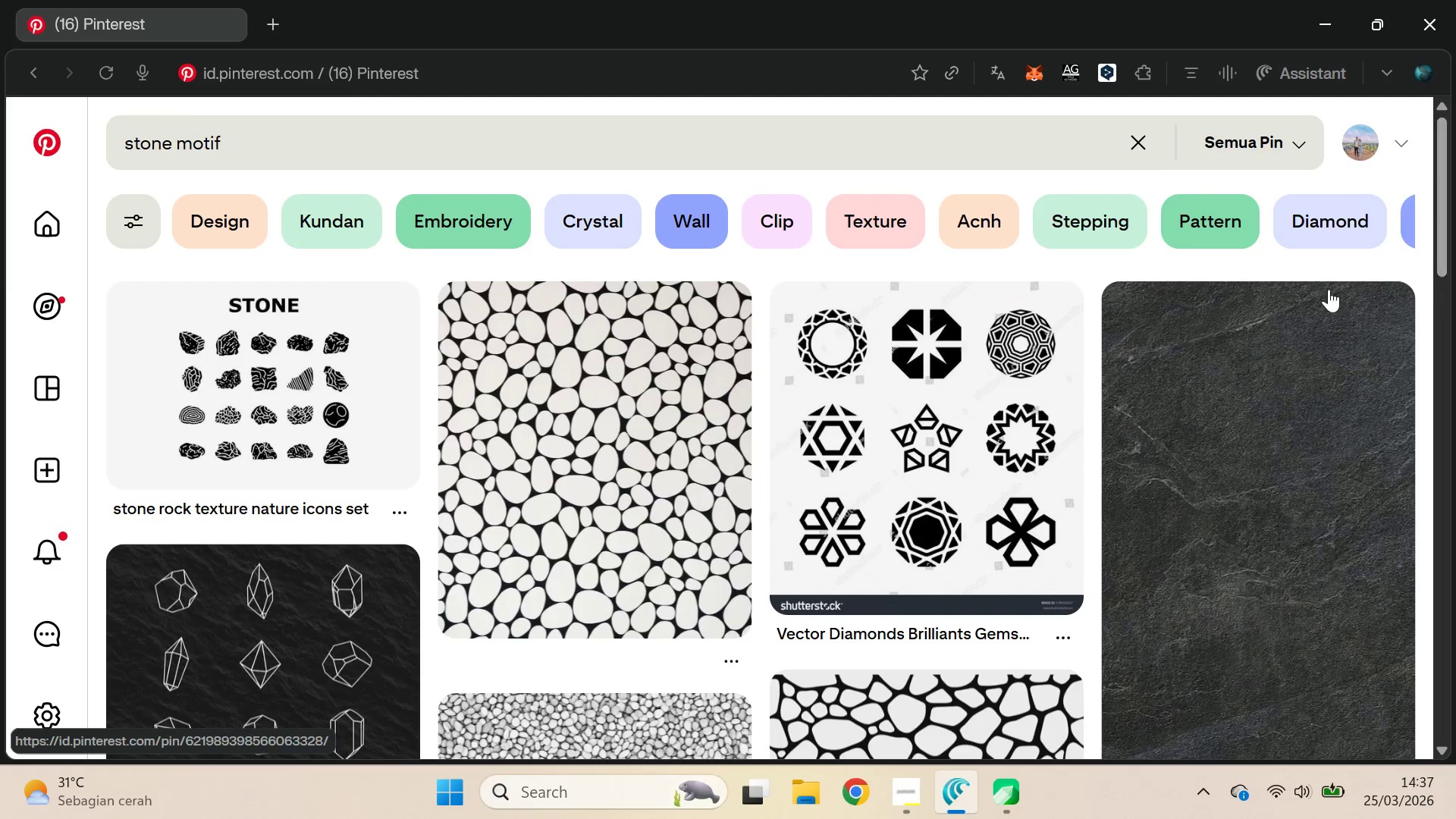 
key(Alt+Tab)
 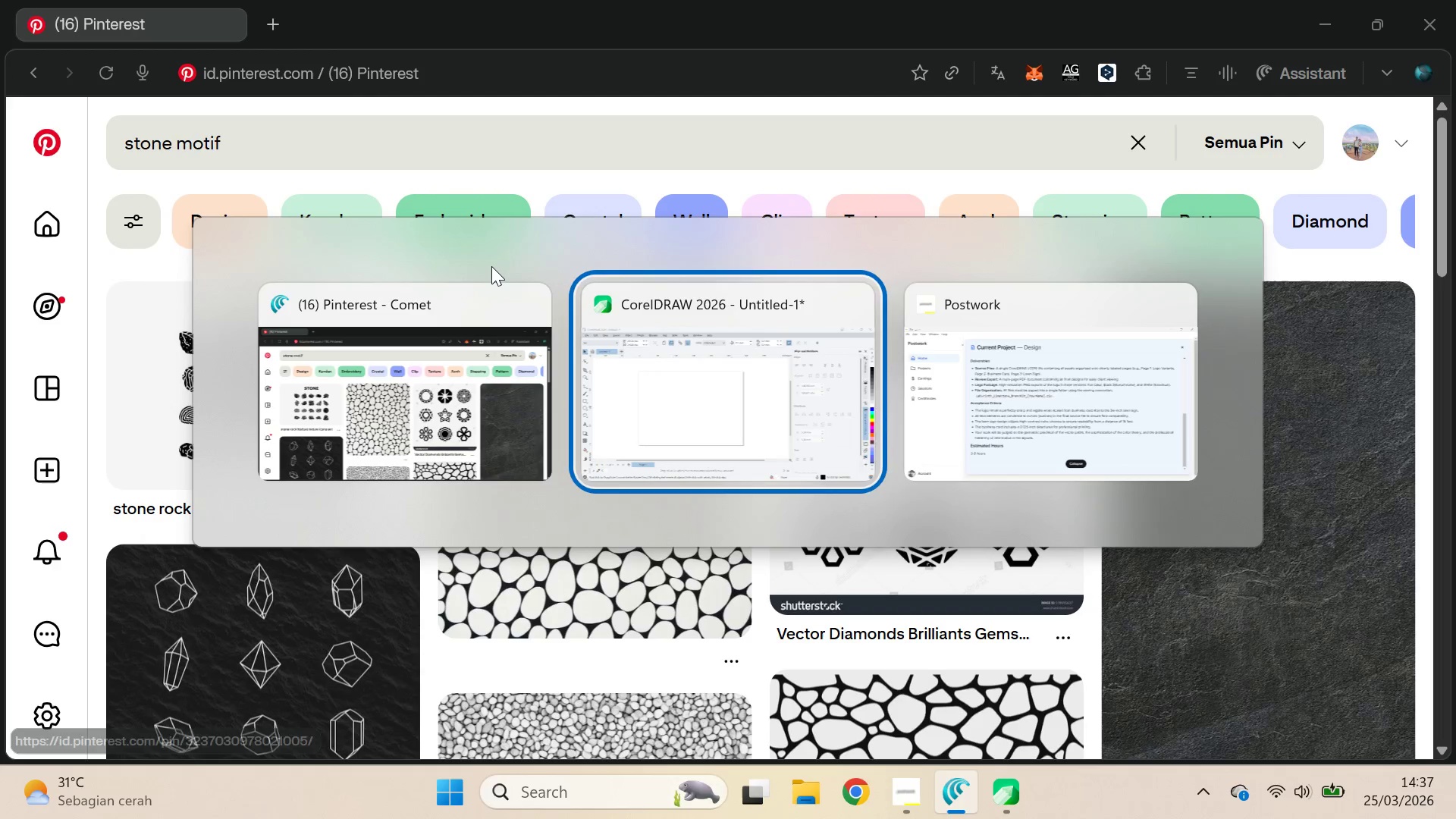 
key(Alt+Tab)